 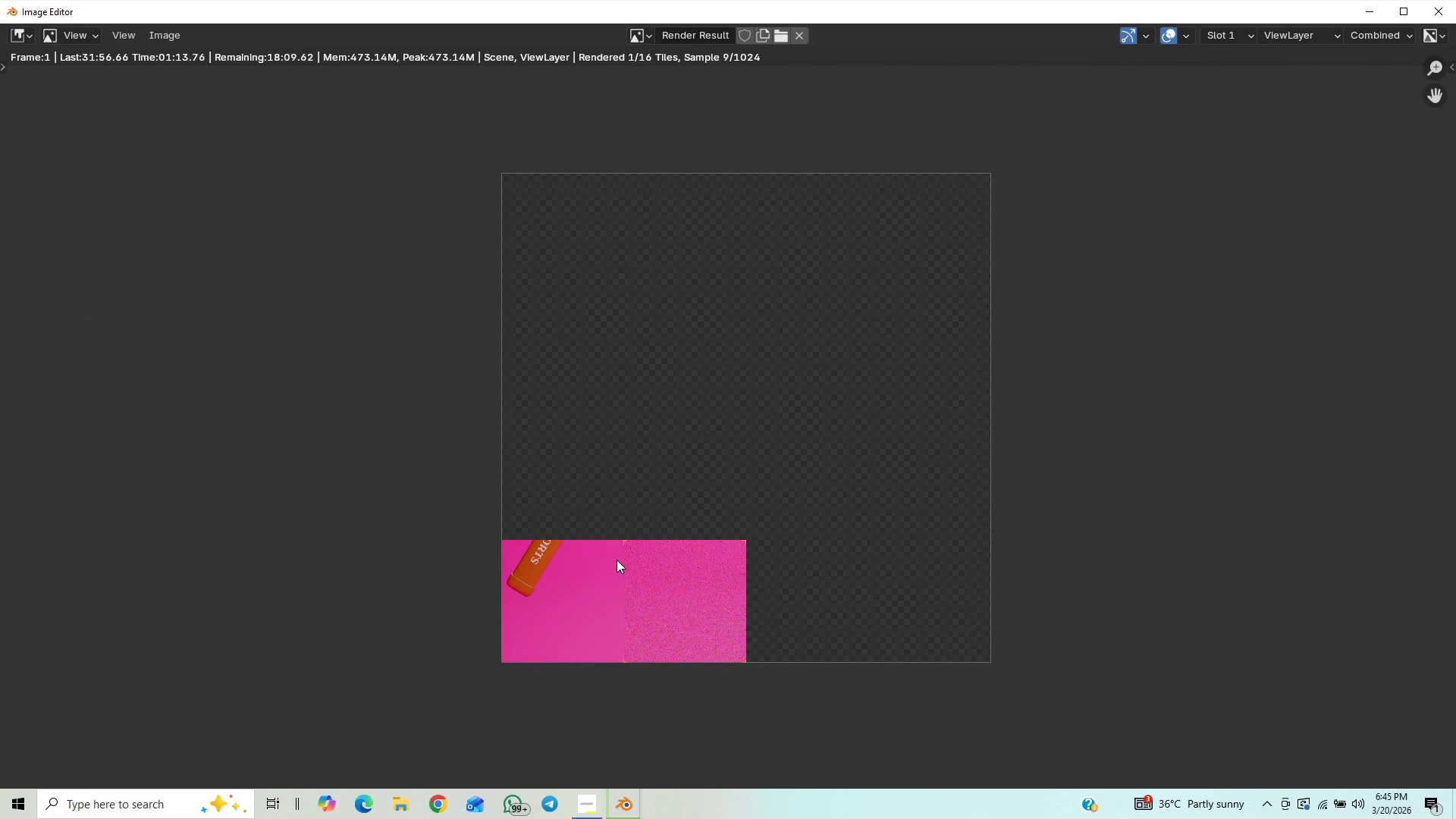 
scroll: coordinate [616, 542], scroll_direction: up, amount: 2.0
 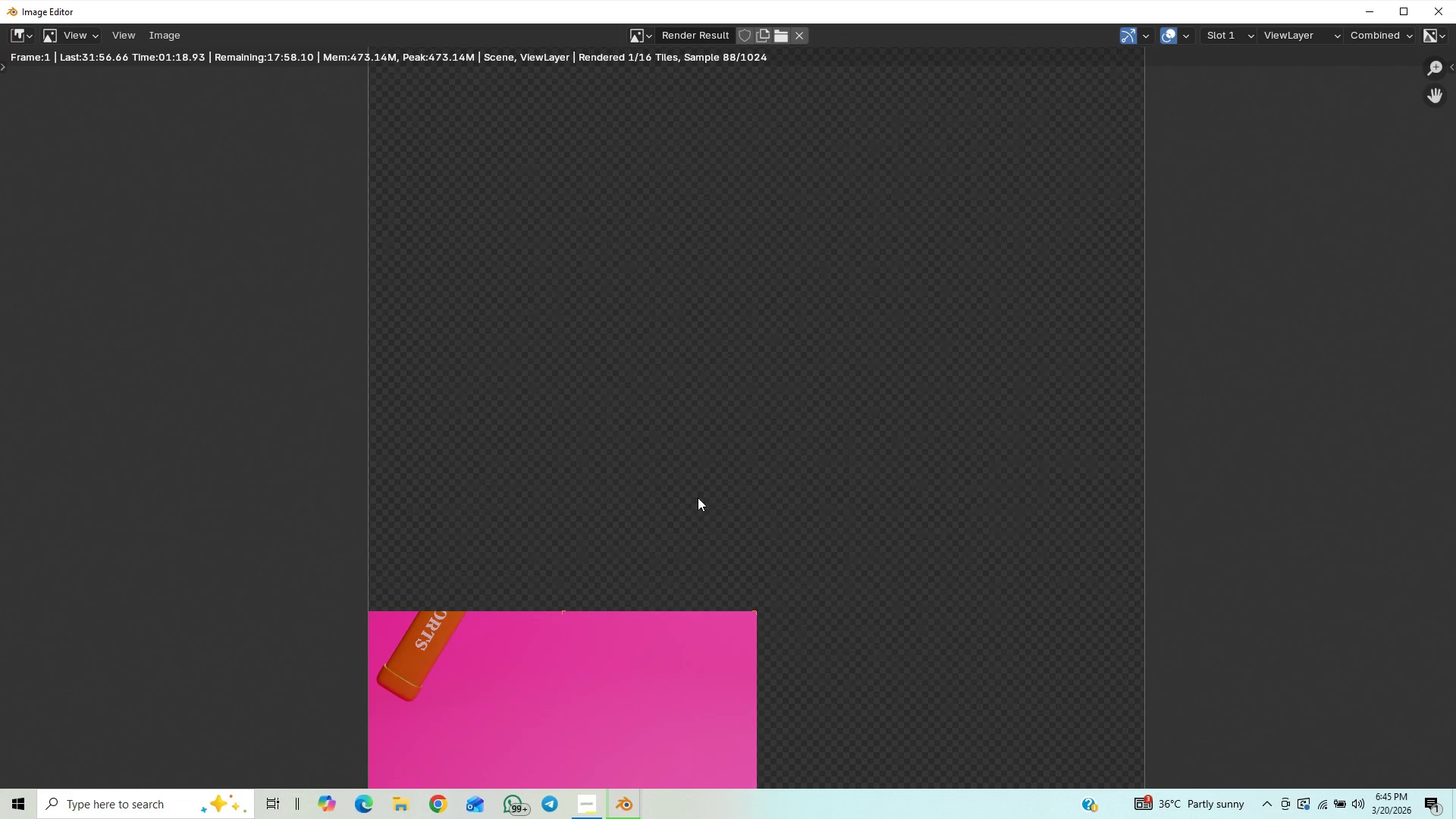 
scroll: coordinate [696, 498], scroll_direction: down, amount: 3.0
 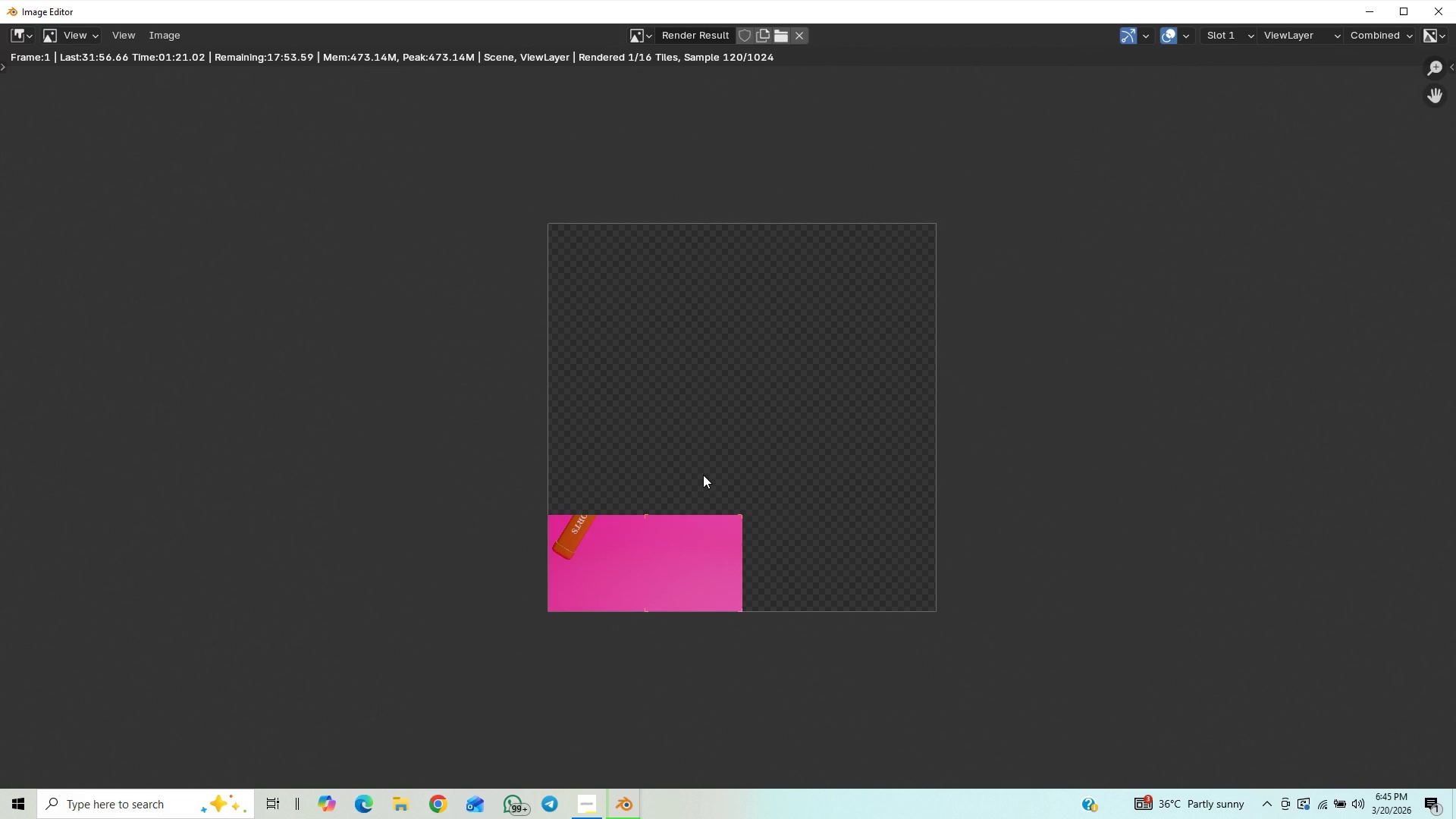 
scroll: coordinate [703, 477], scroll_direction: up, amount: 2.0
 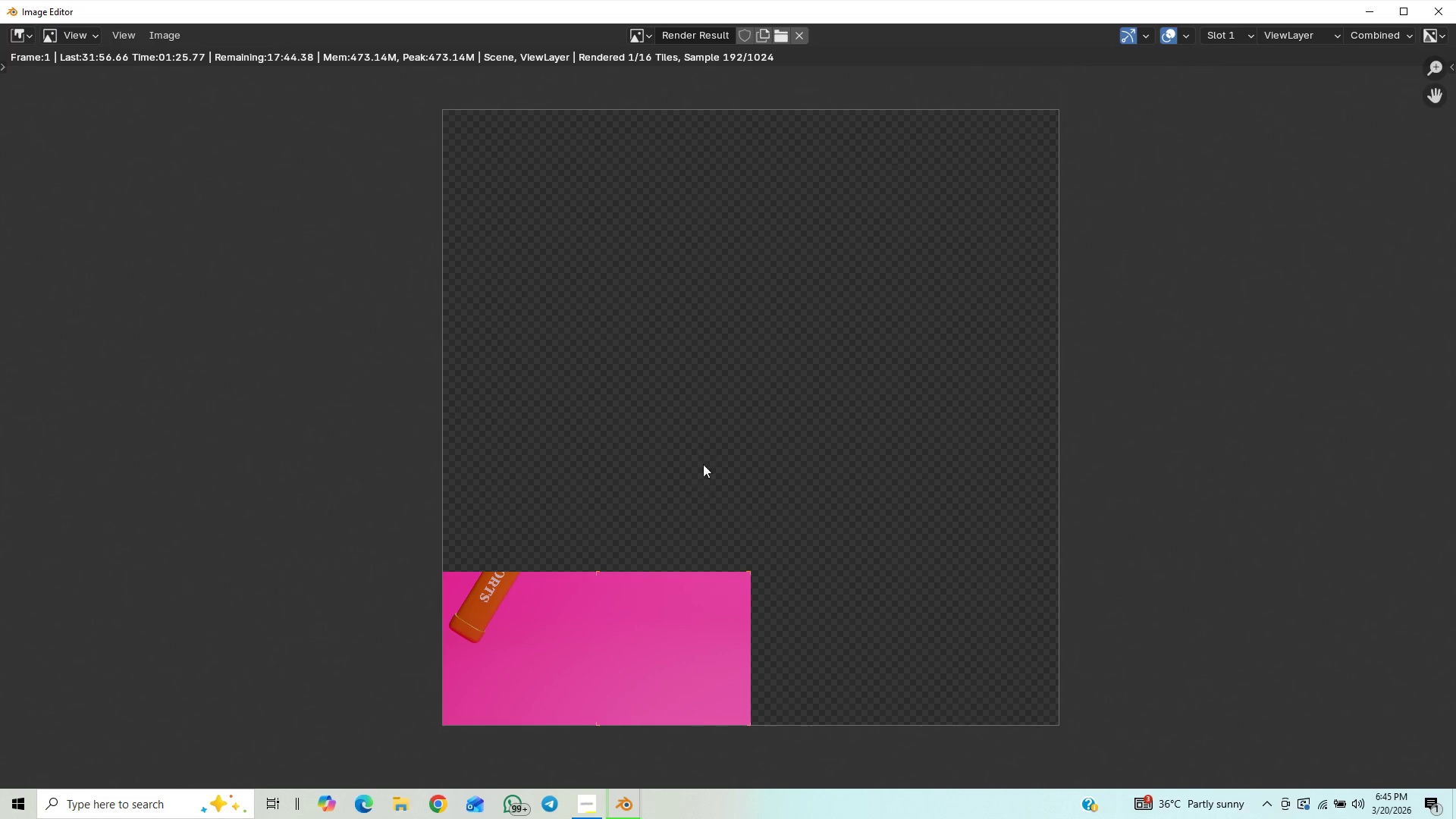 
scroll: coordinate [739, 556], scroll_direction: down, amount: 1.0
 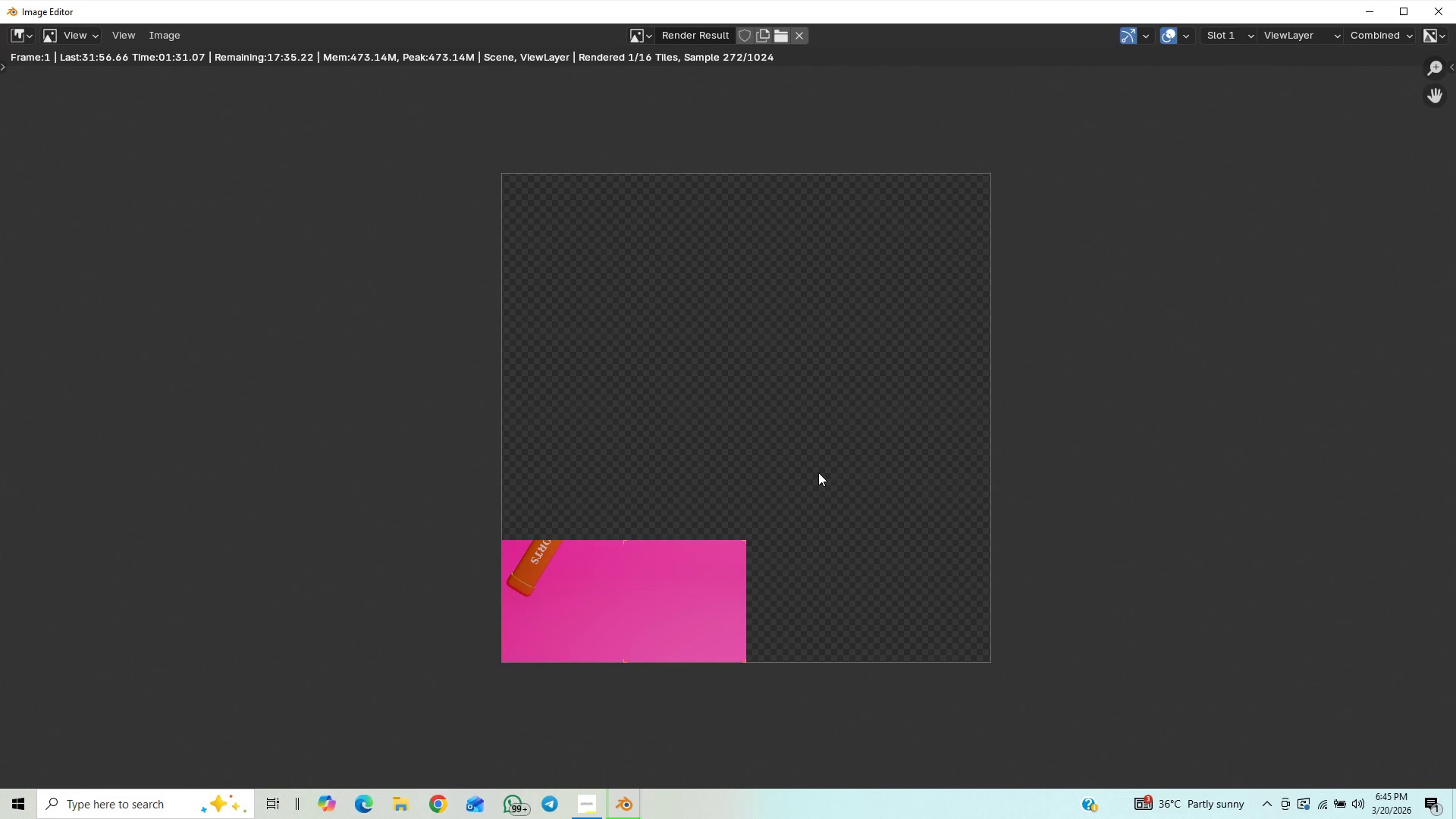 
wait(5.05)
 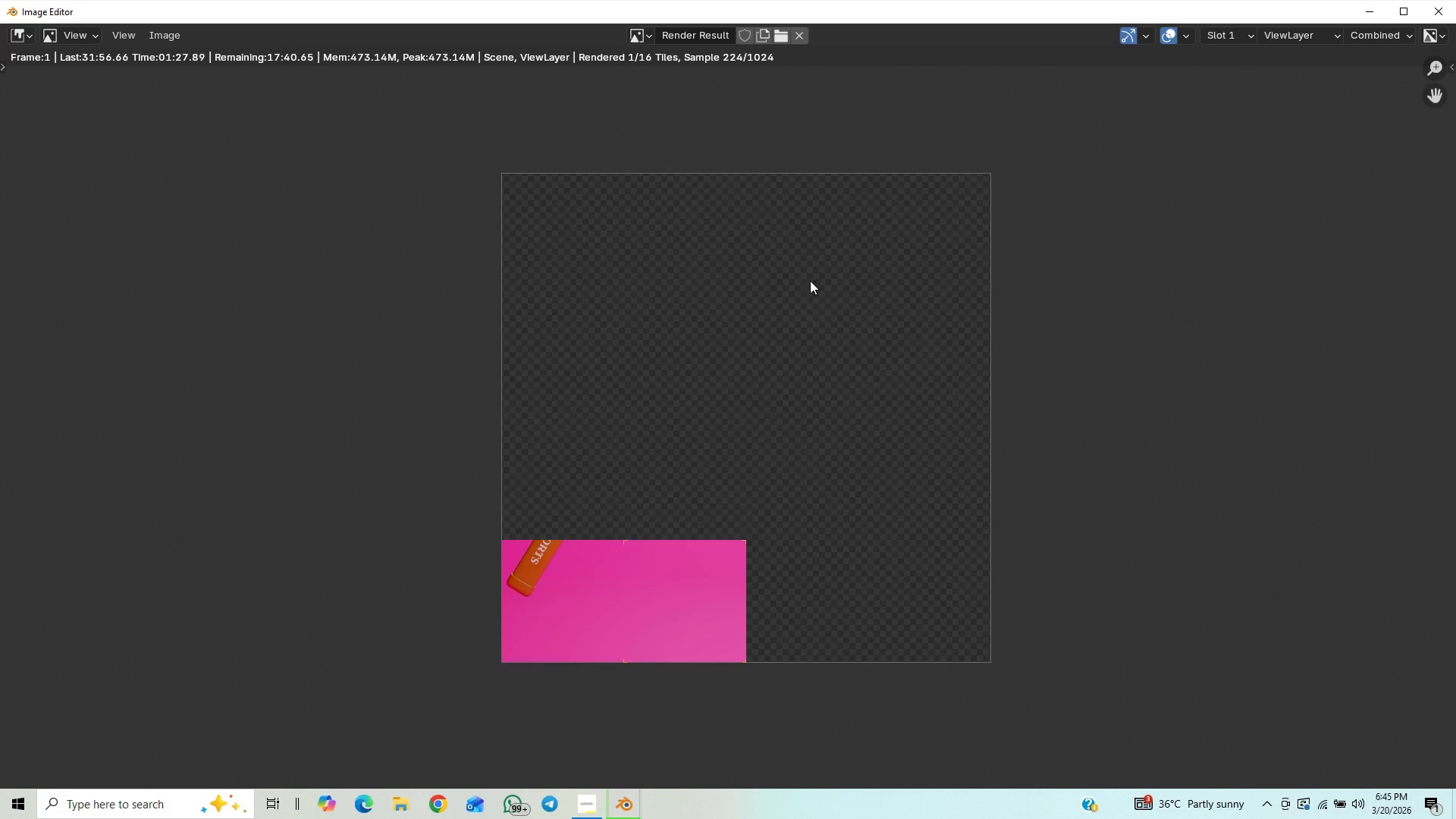 
scroll: coordinate [818, 472], scroll_direction: up, amount: 3.0
 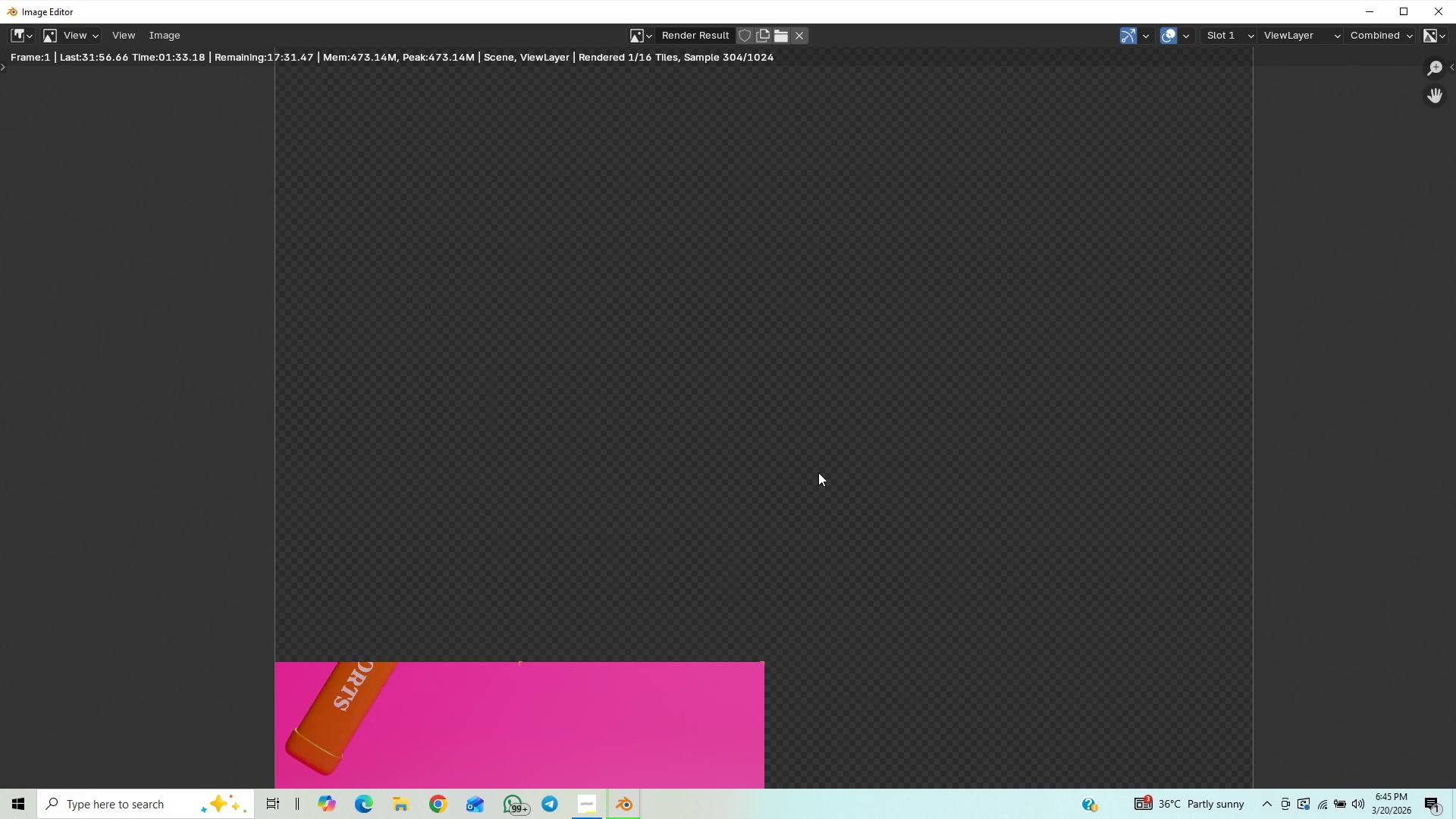 
scroll: coordinate [807, 431], scroll_direction: down, amount: 6.0
 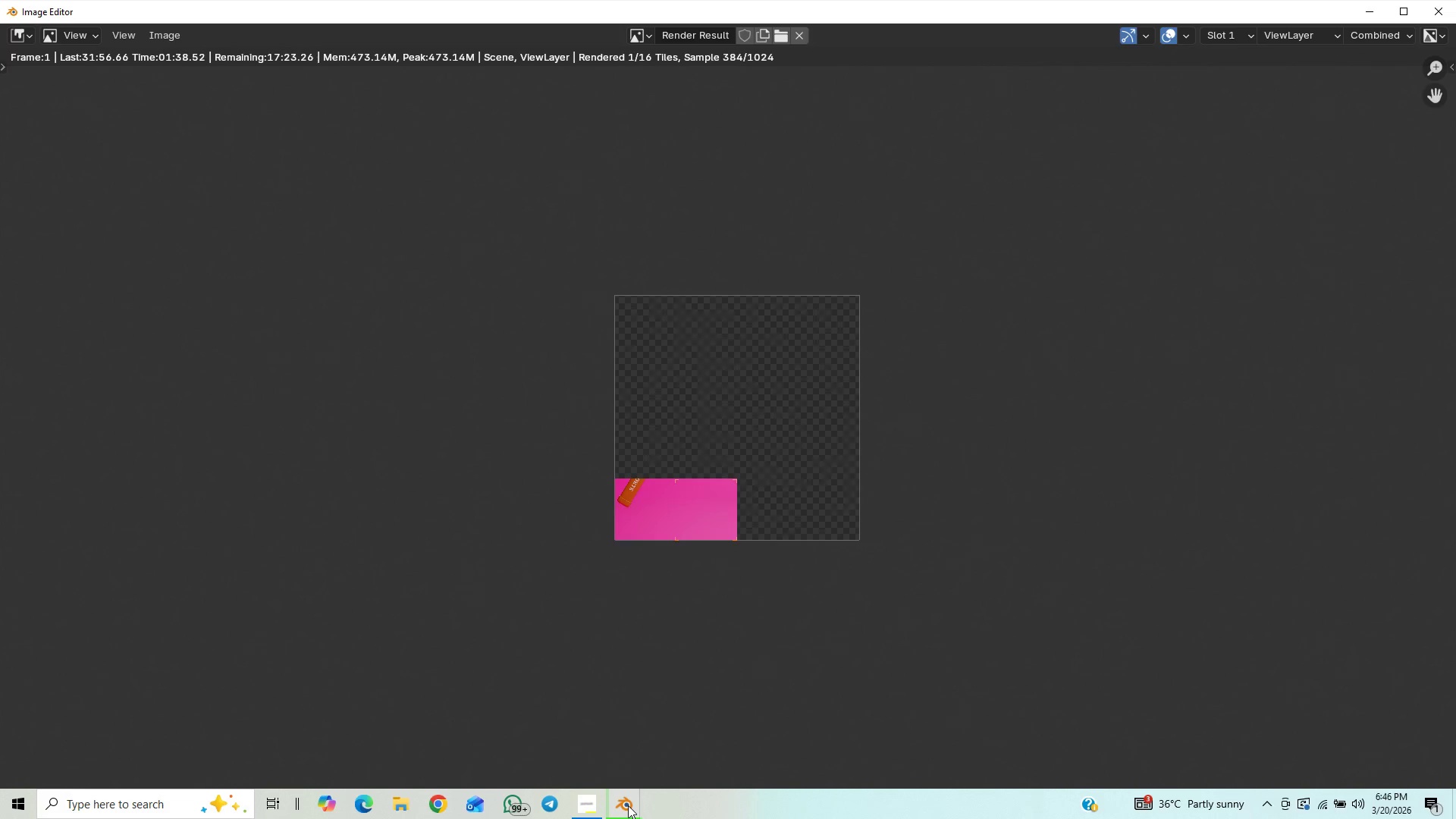 
left_click([550, 736])
 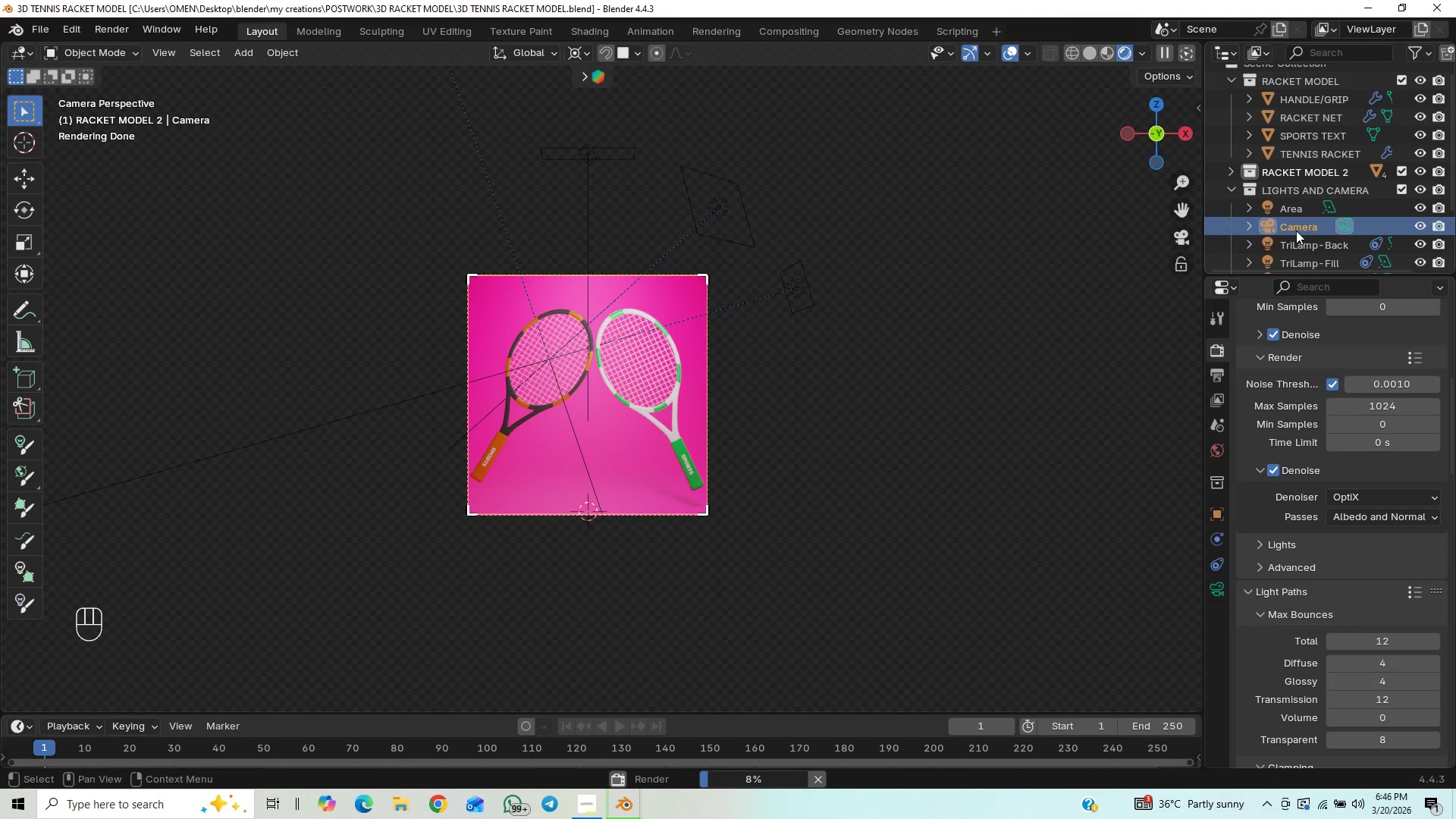 
scroll: coordinate [1320, 234], scroll_direction: down, amount: 5.0
 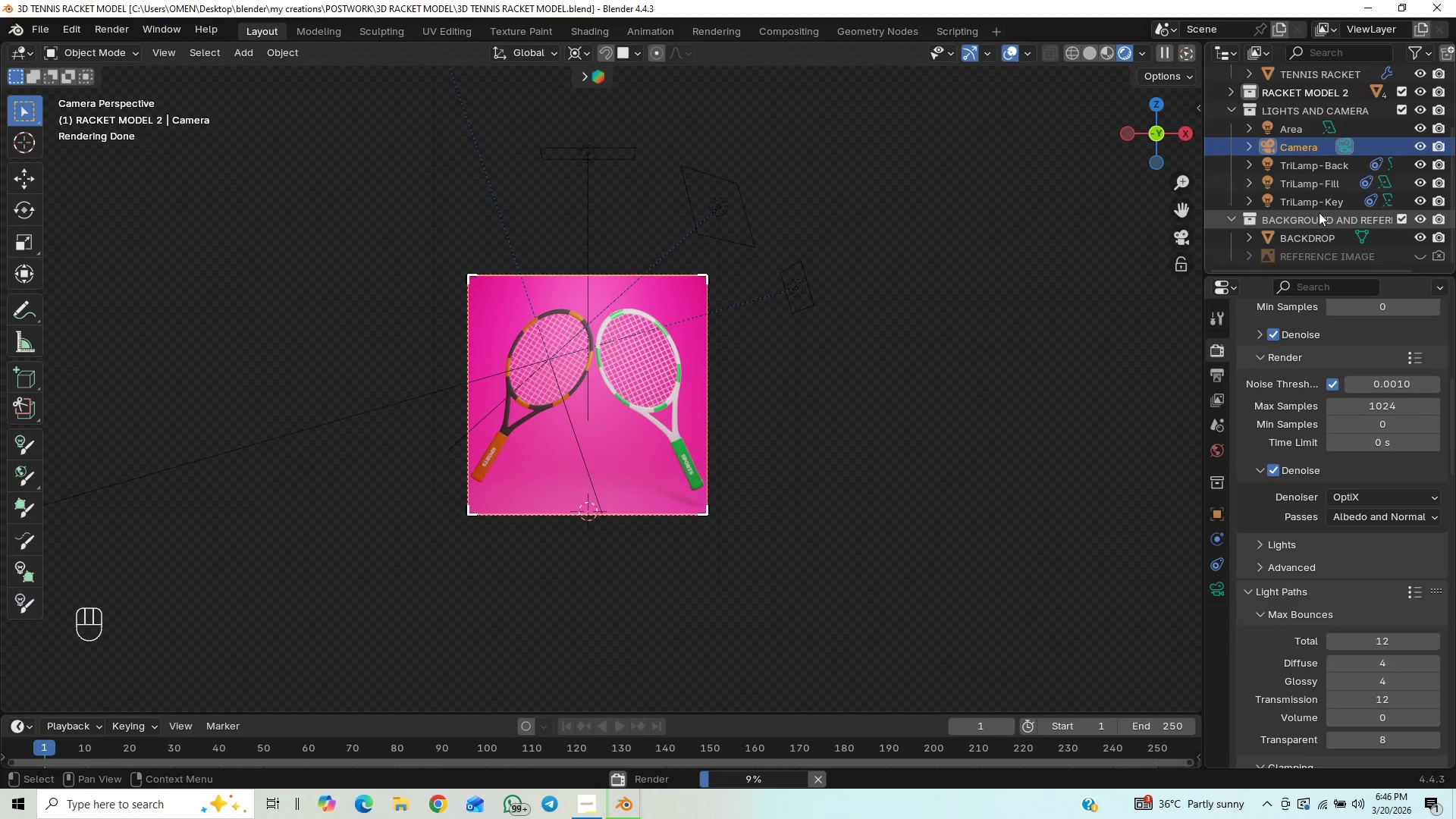 
scroll: coordinate [1280, 206], scroll_direction: up, amount: 8.0
 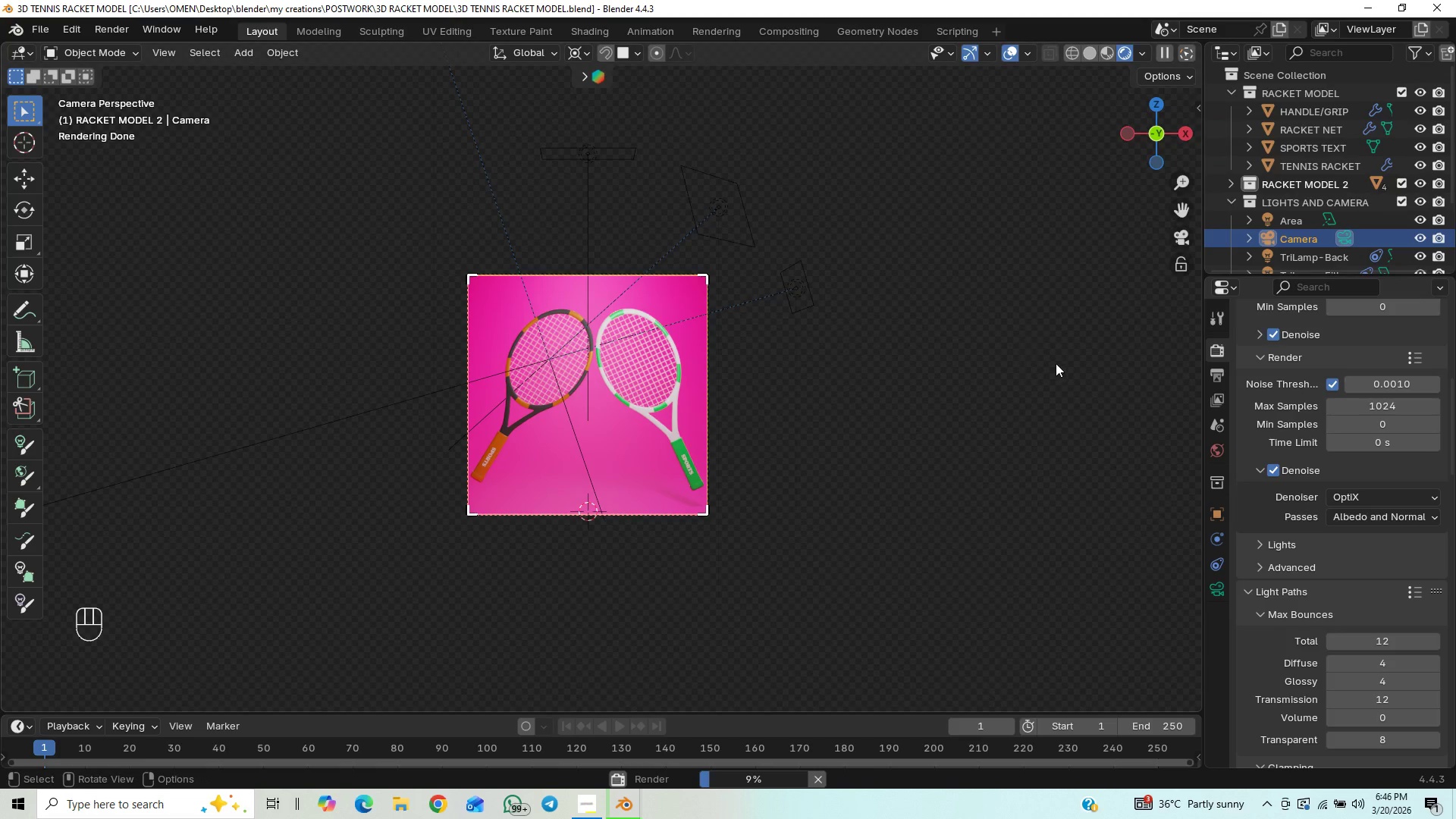 
wait(6.38)
 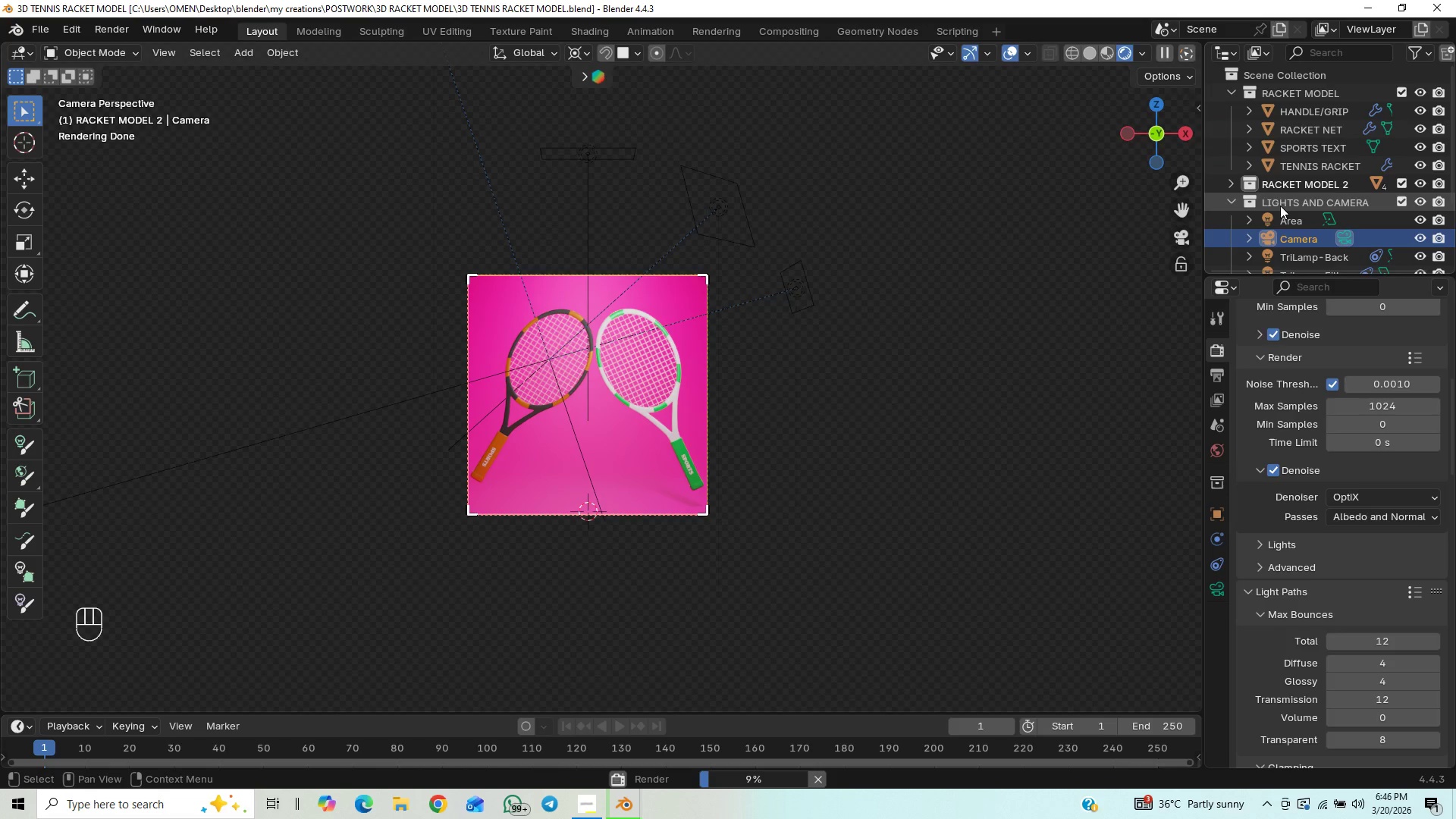 
scroll: coordinate [657, 456], scroll_direction: up, amount: 6.0
 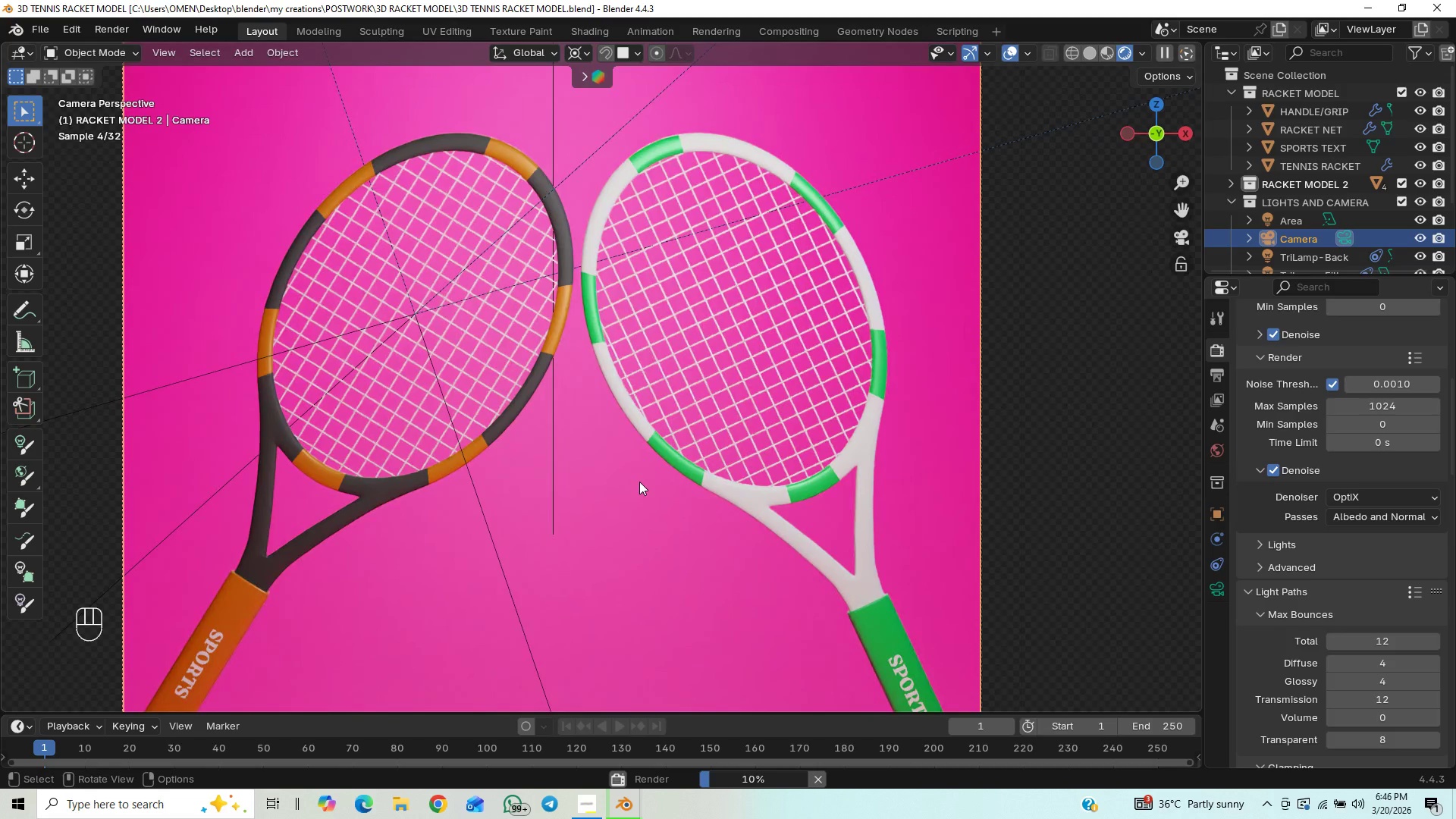 
scroll: coordinate [638, 482], scroll_direction: down, amount: 16.0
 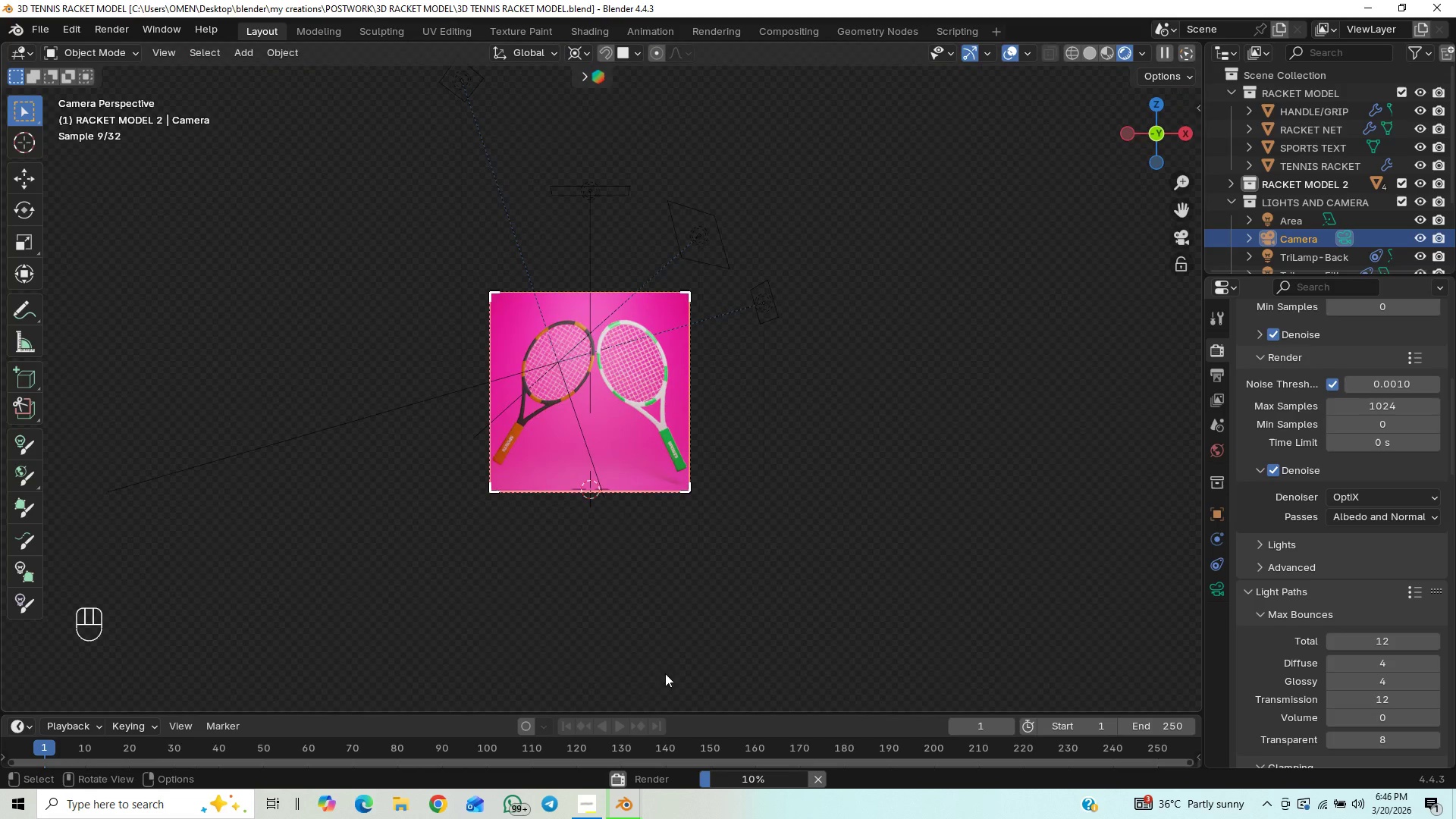 
mouse_move([586, 781])
 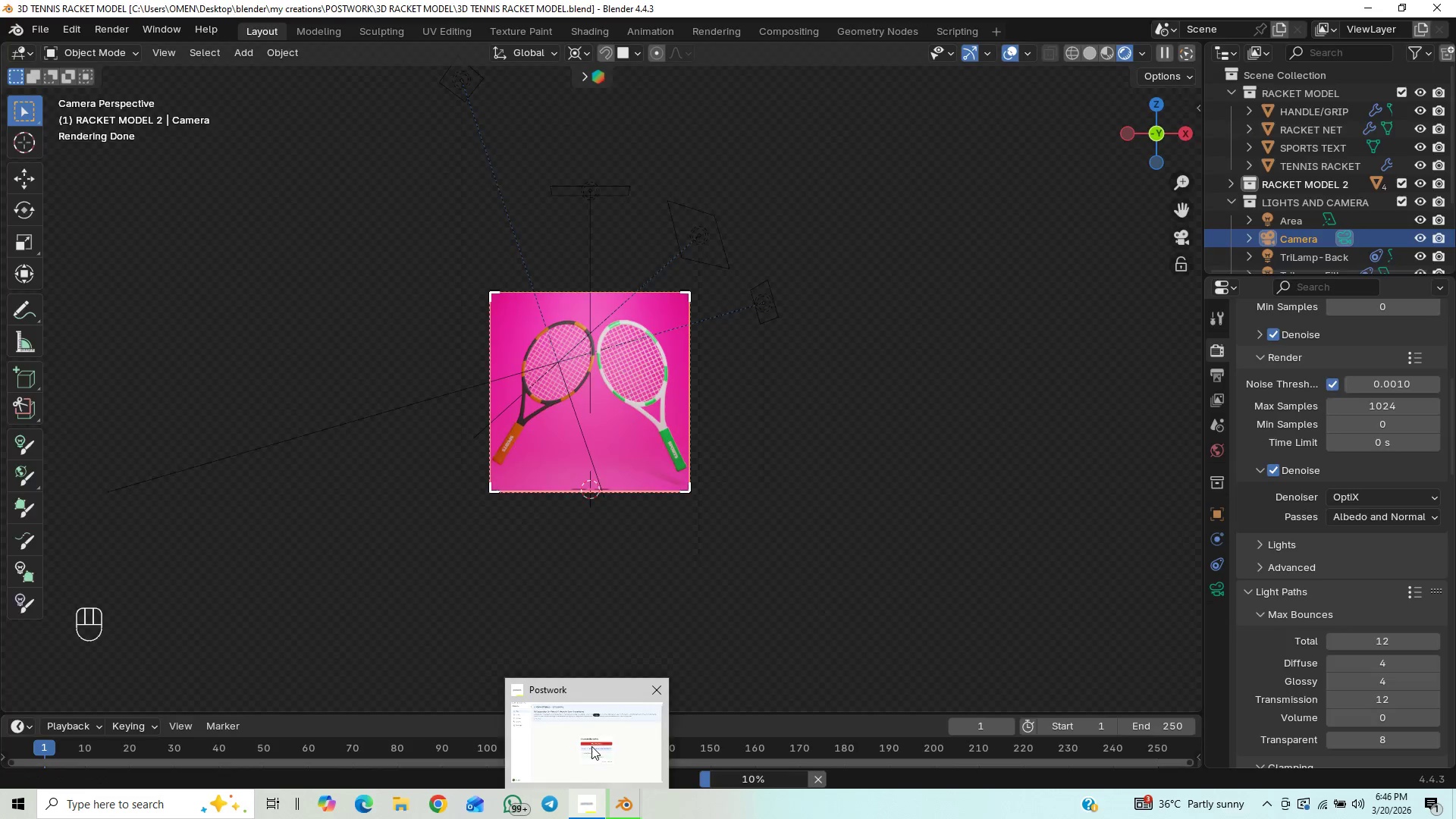 
left_click([592, 746])